 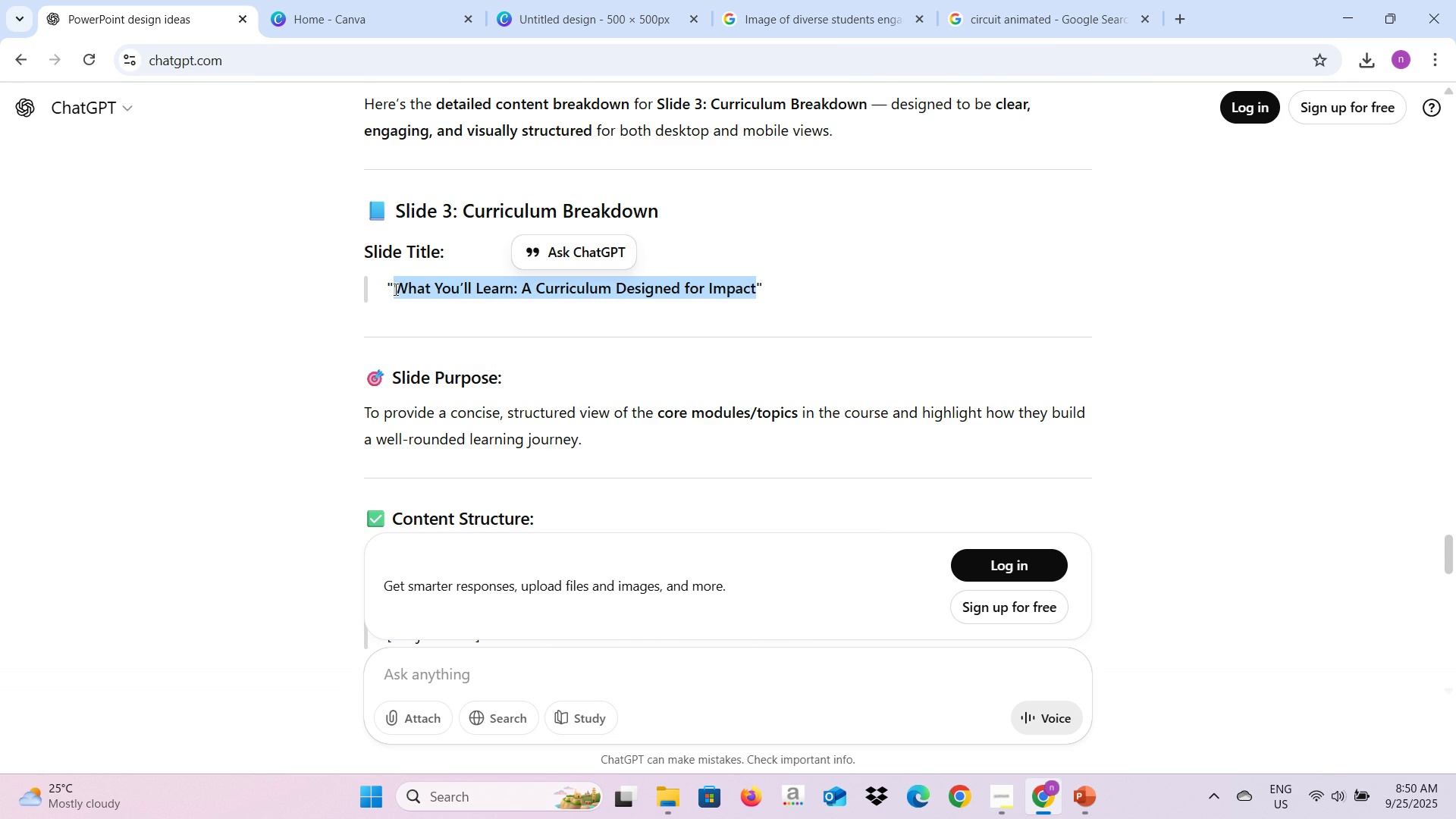 
key(Control+C)
 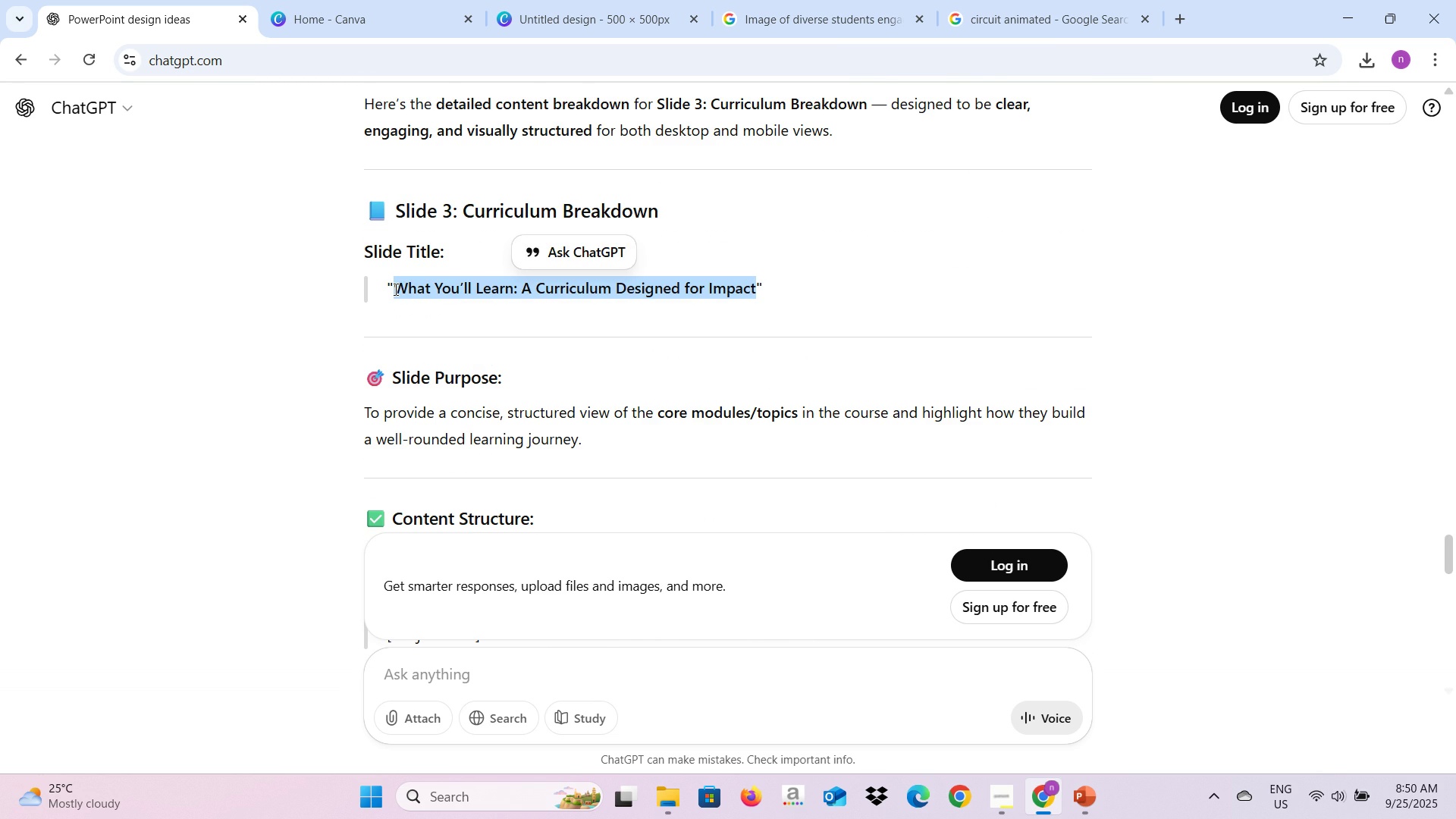 
key(Alt+AltLeft)
 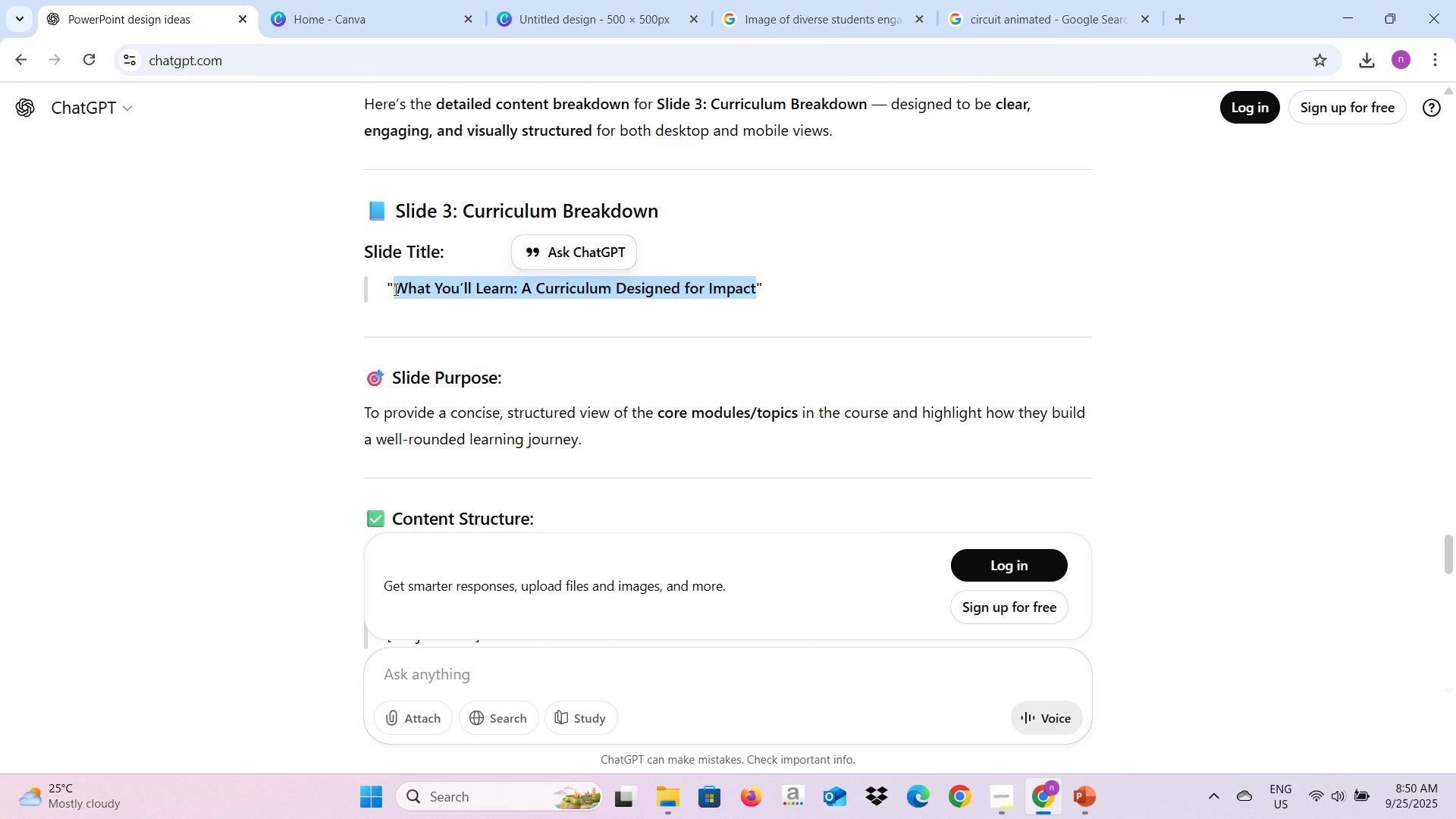 
key(Alt+Tab)
 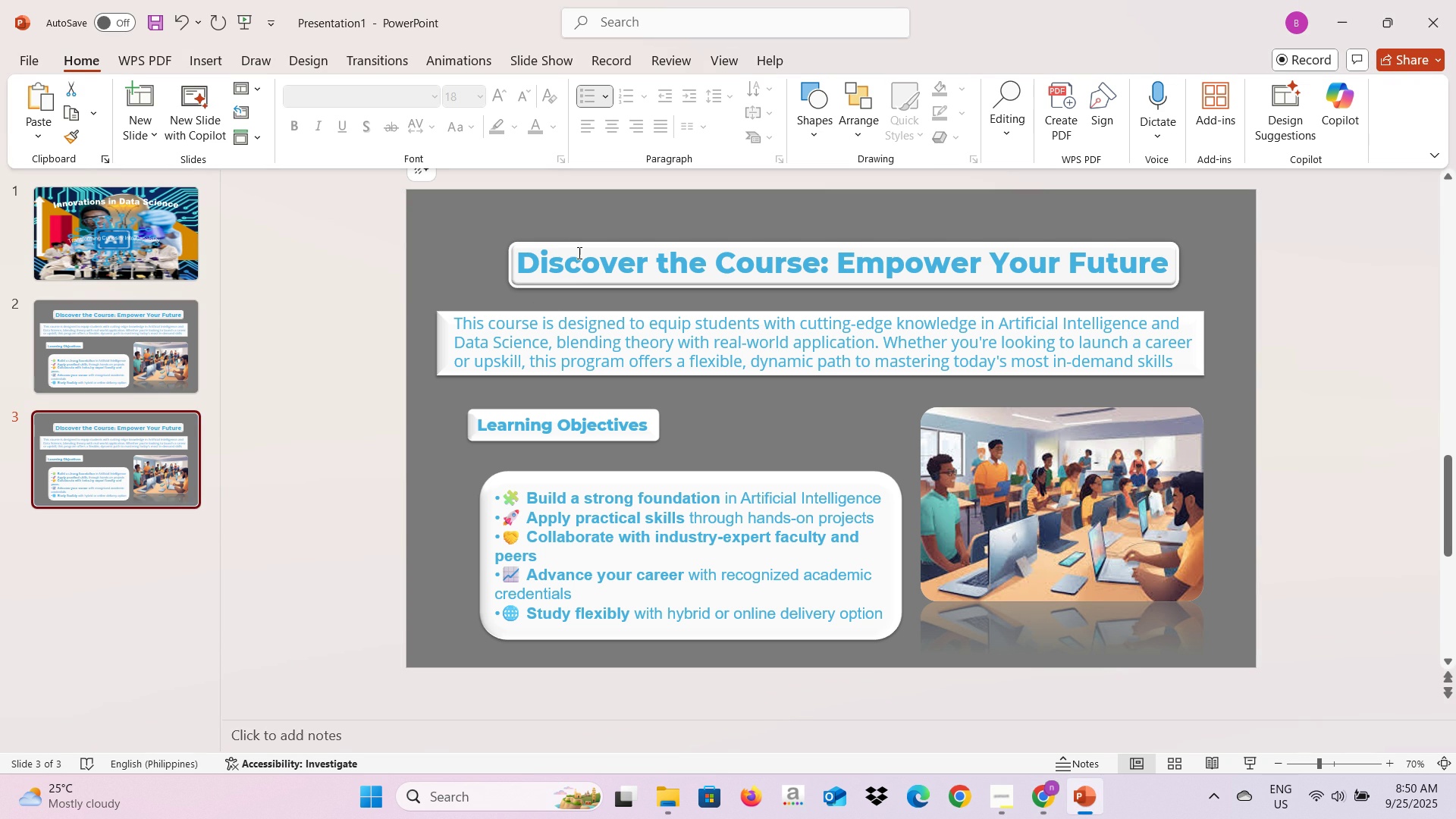 
left_click([578, 253])